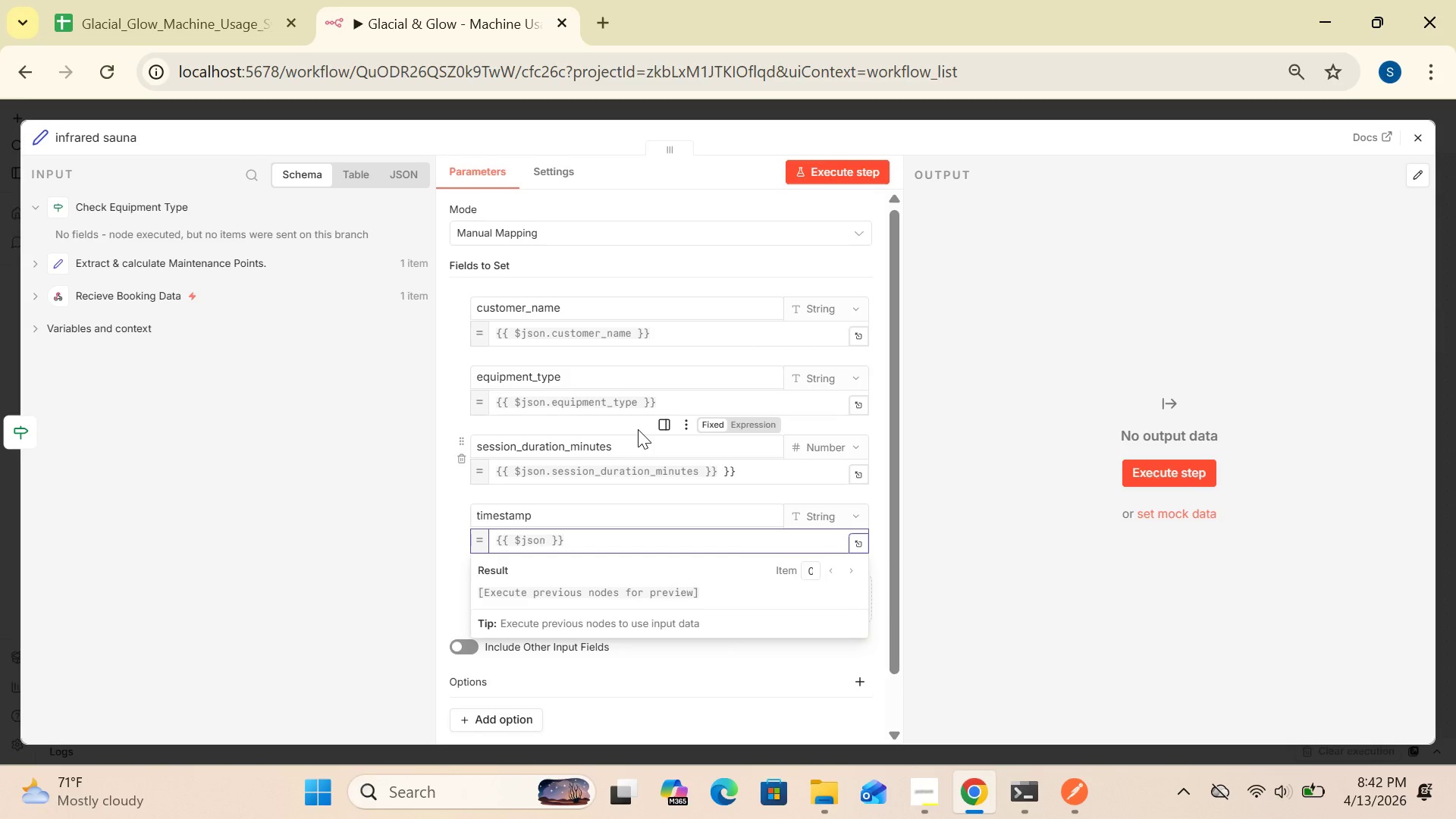 
type(.timestamp)
 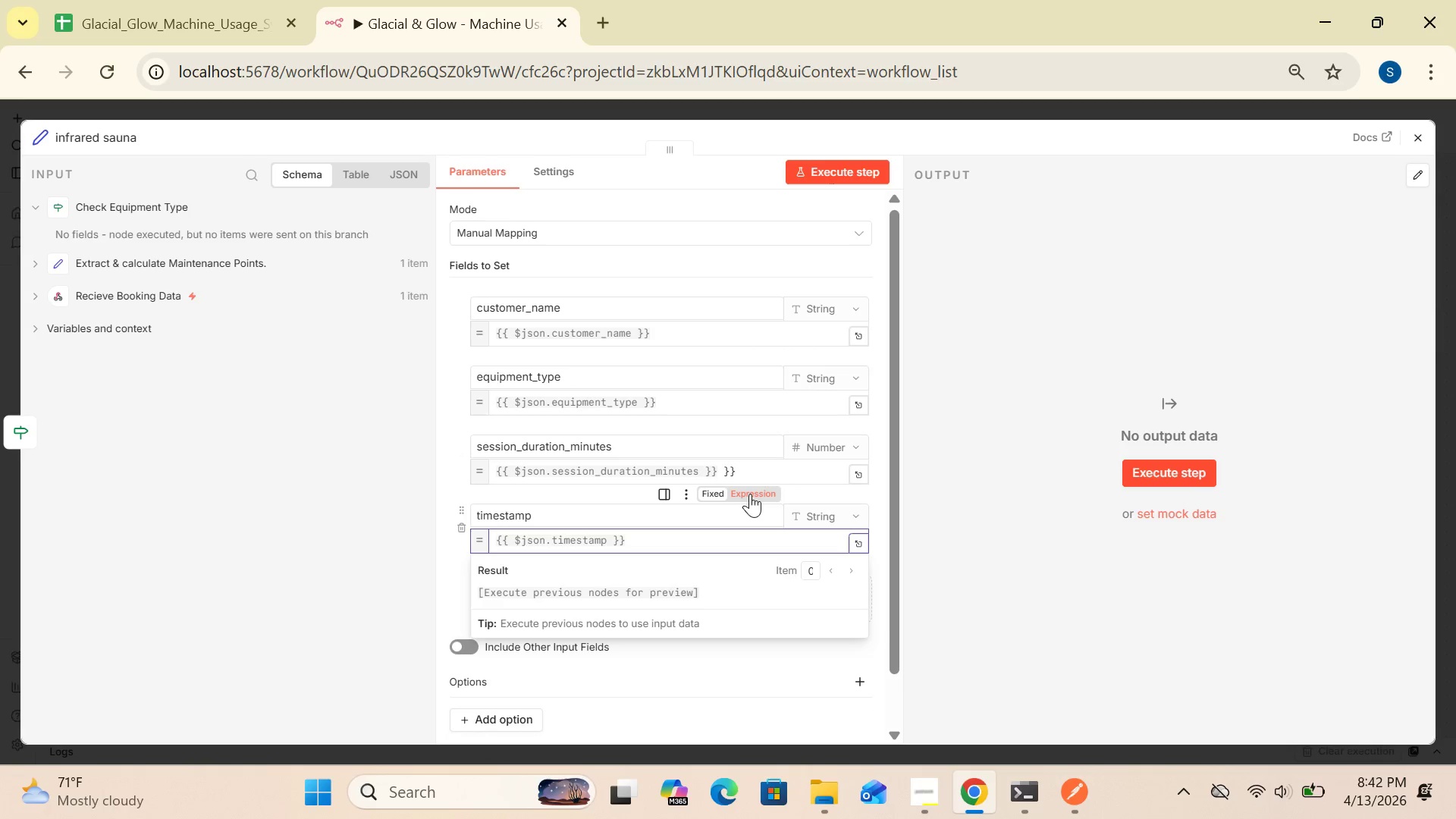 
left_click([972, 519])
 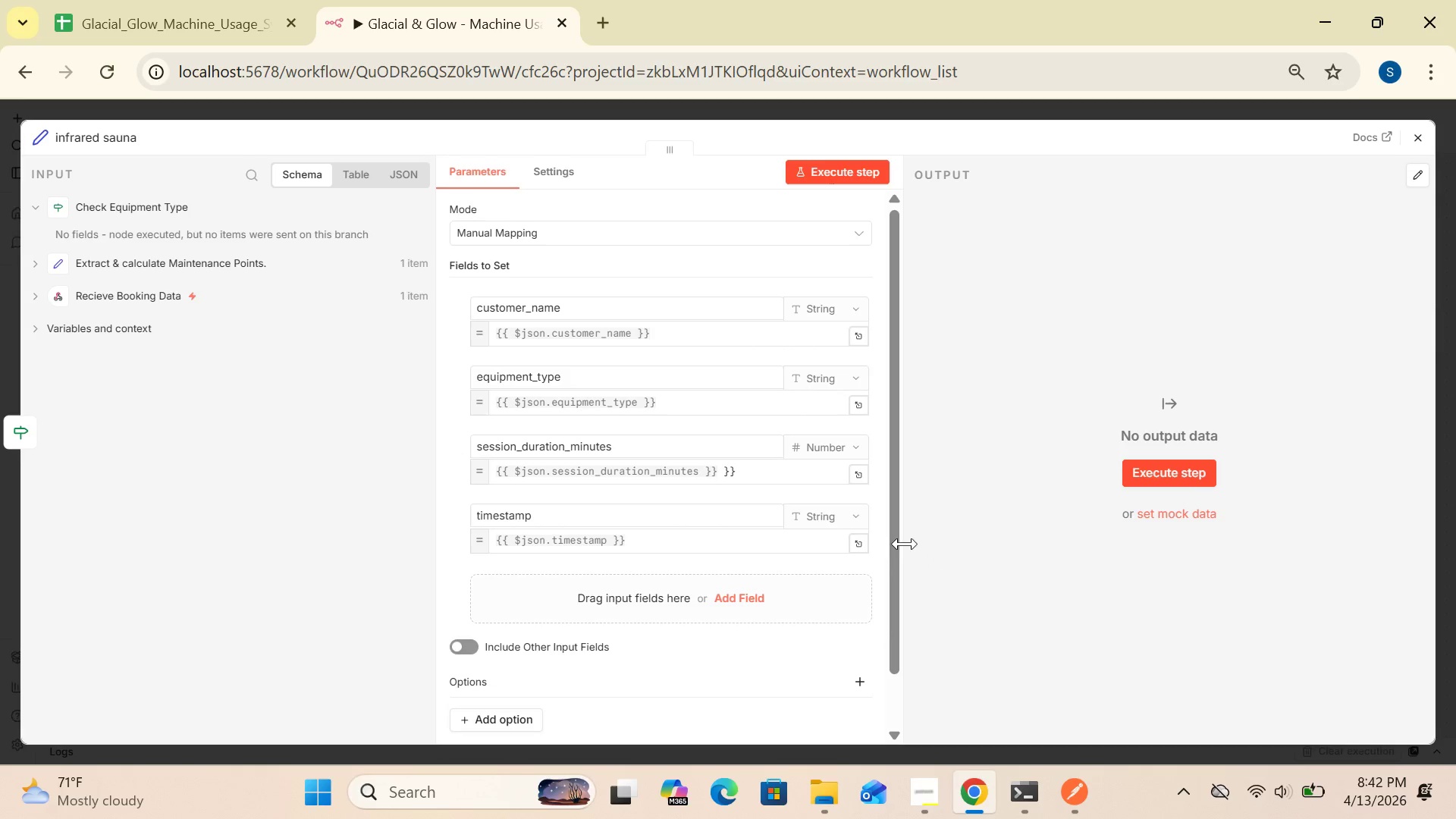 
wait(5.78)
 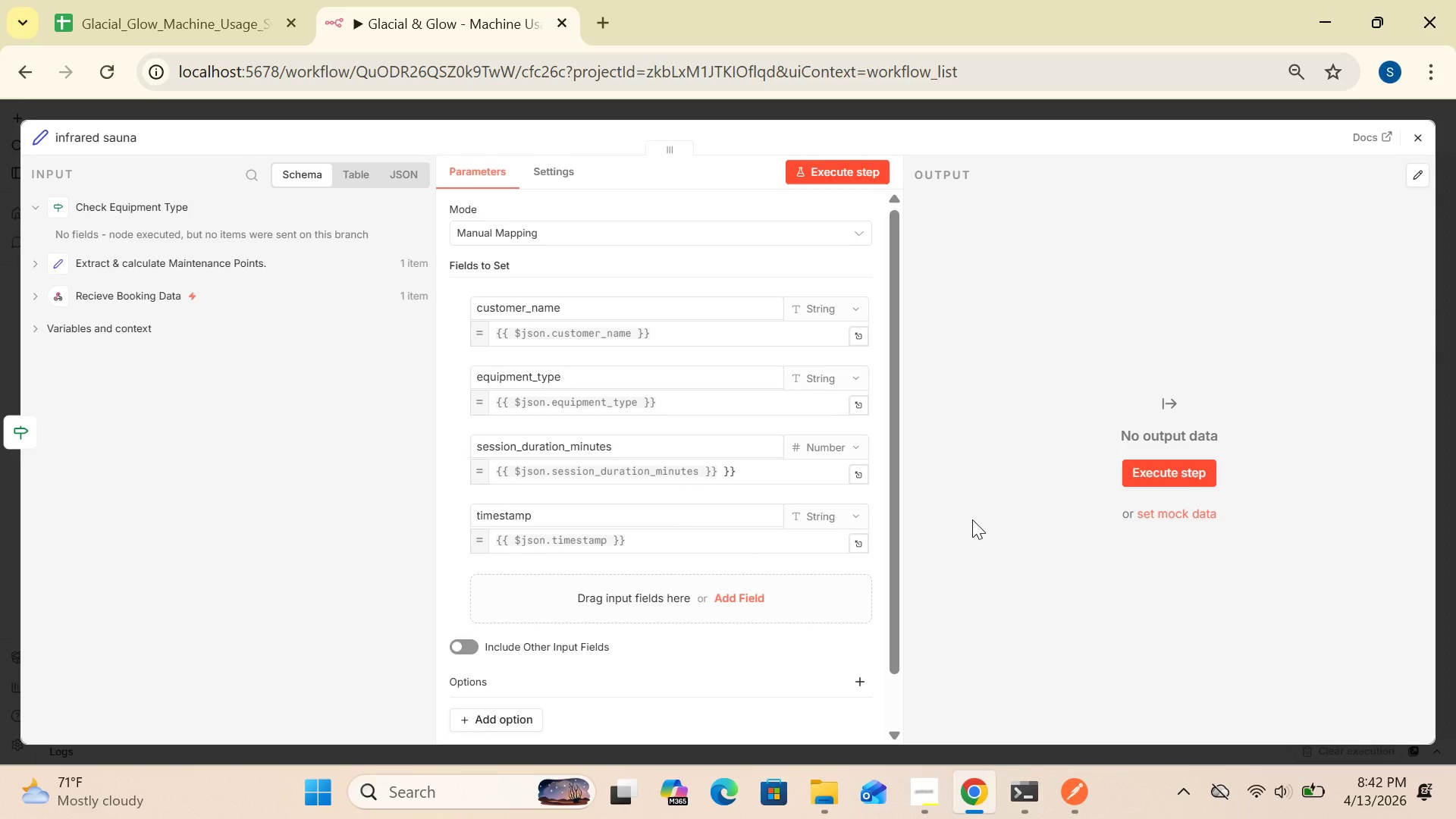 
left_click_drag(start_coordinate=[895, 544], to_coordinate=[902, 650])
 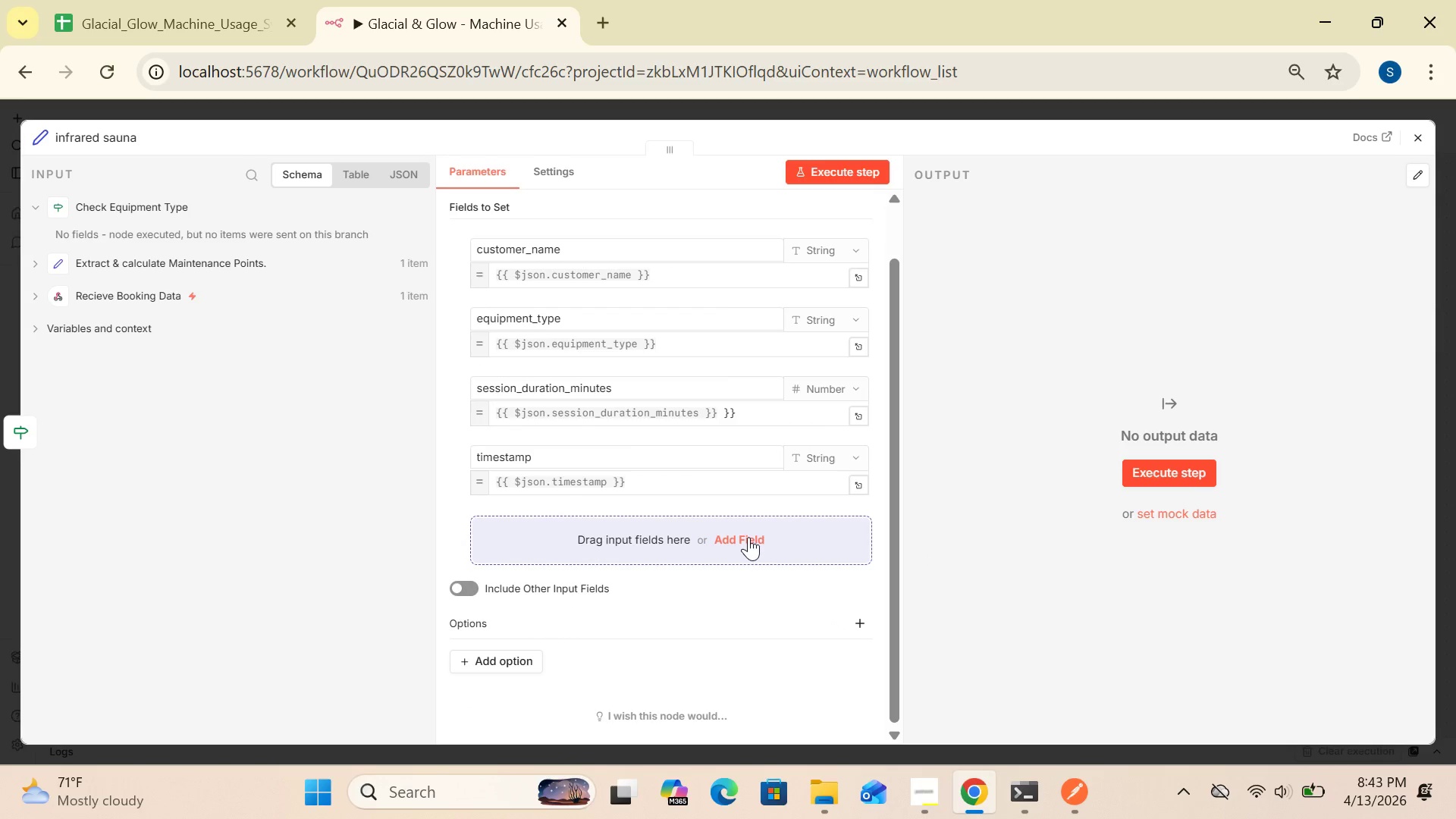 
left_click([748, 537])
 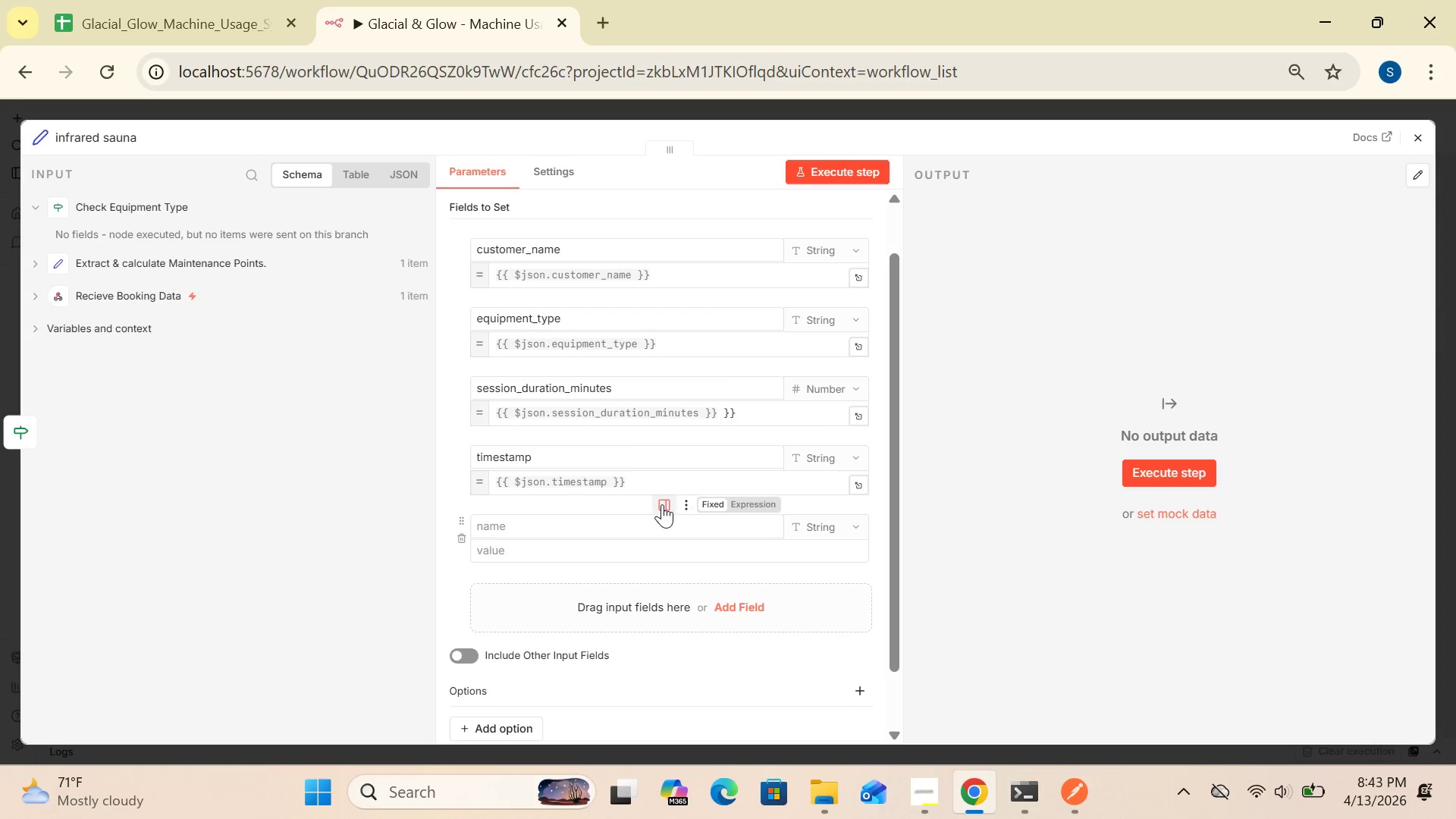 
left_click([612, 525])
 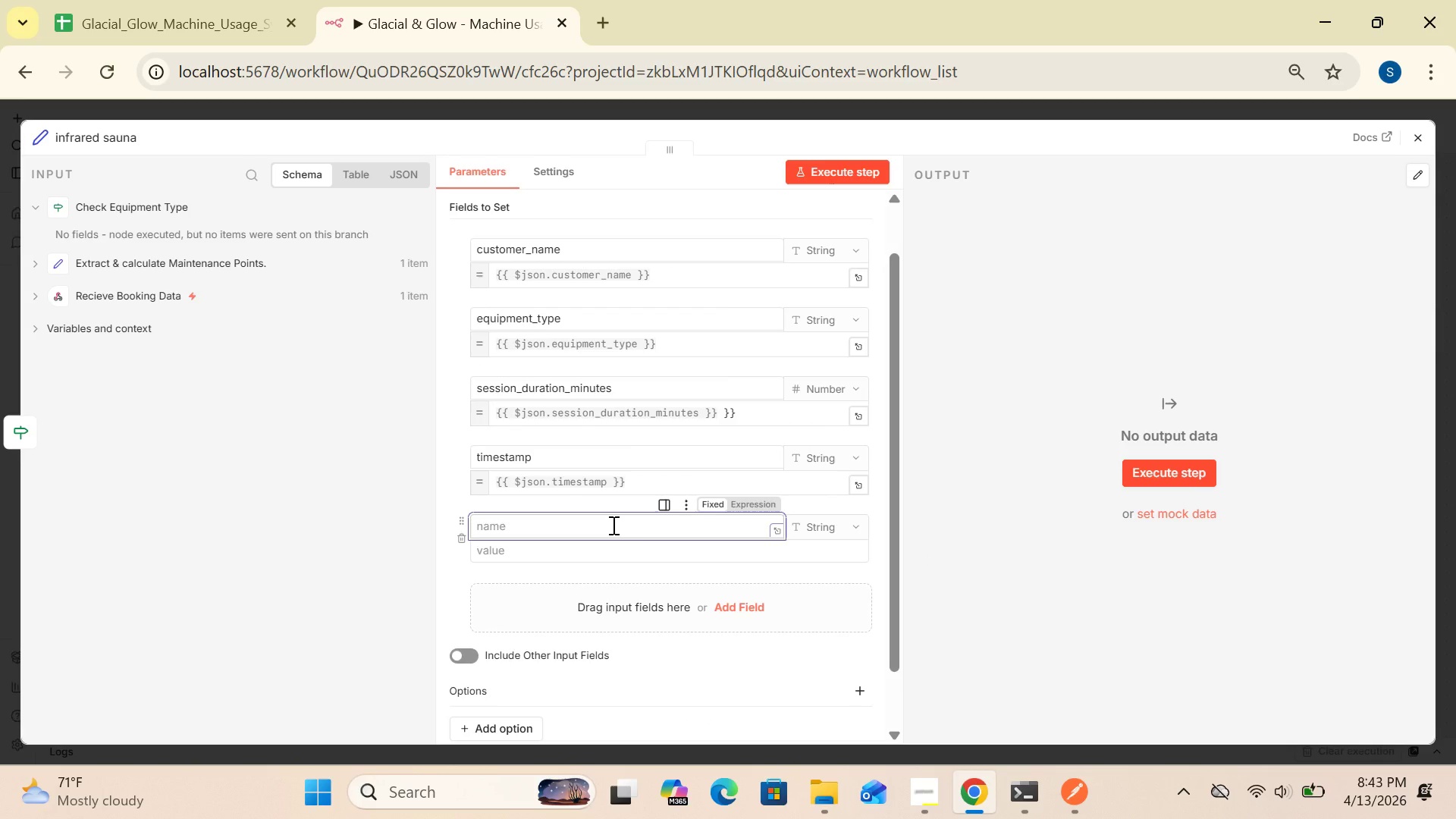 
type(maintenance_points)
 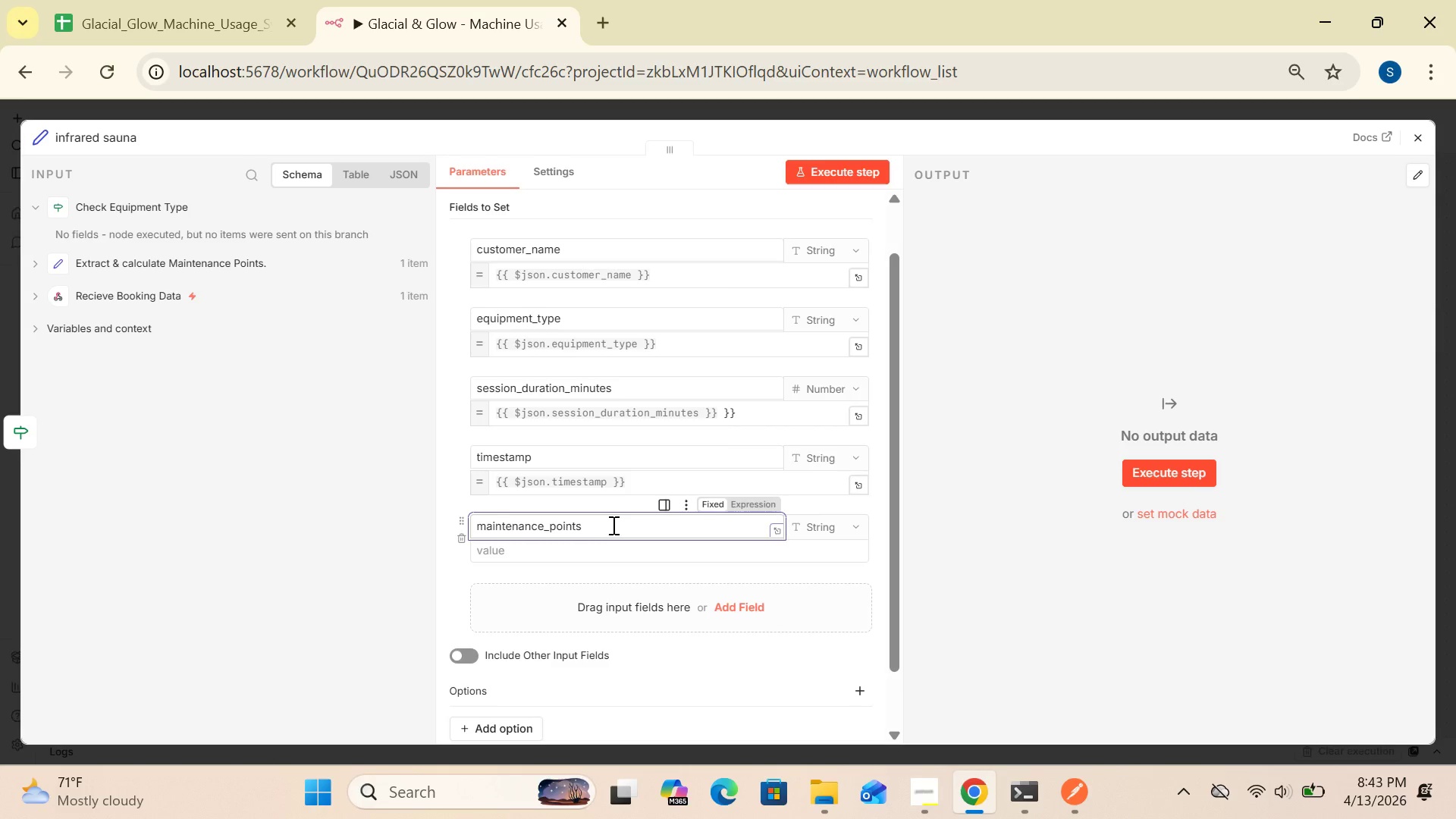 